 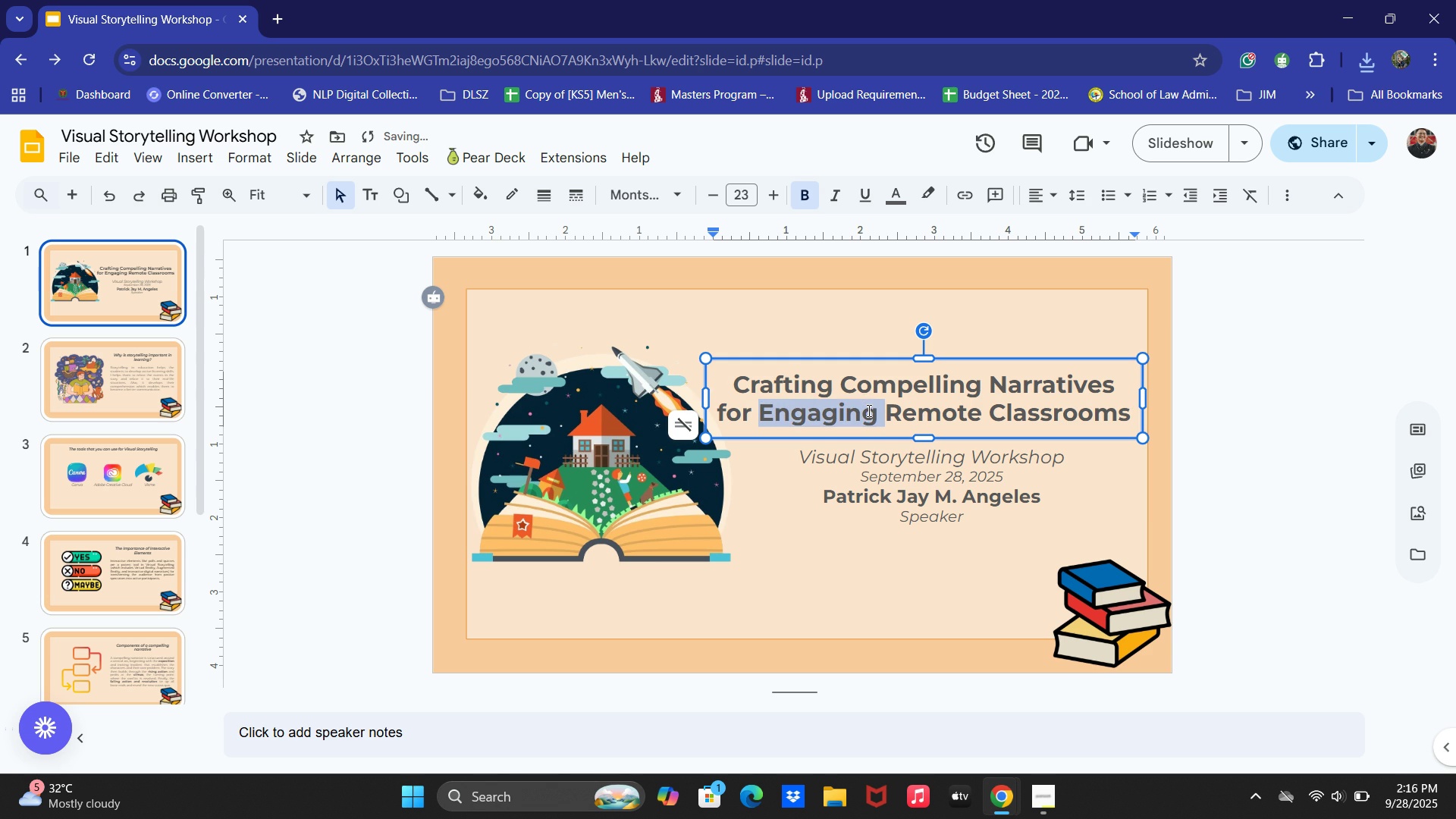 
double_click([868, 410])
 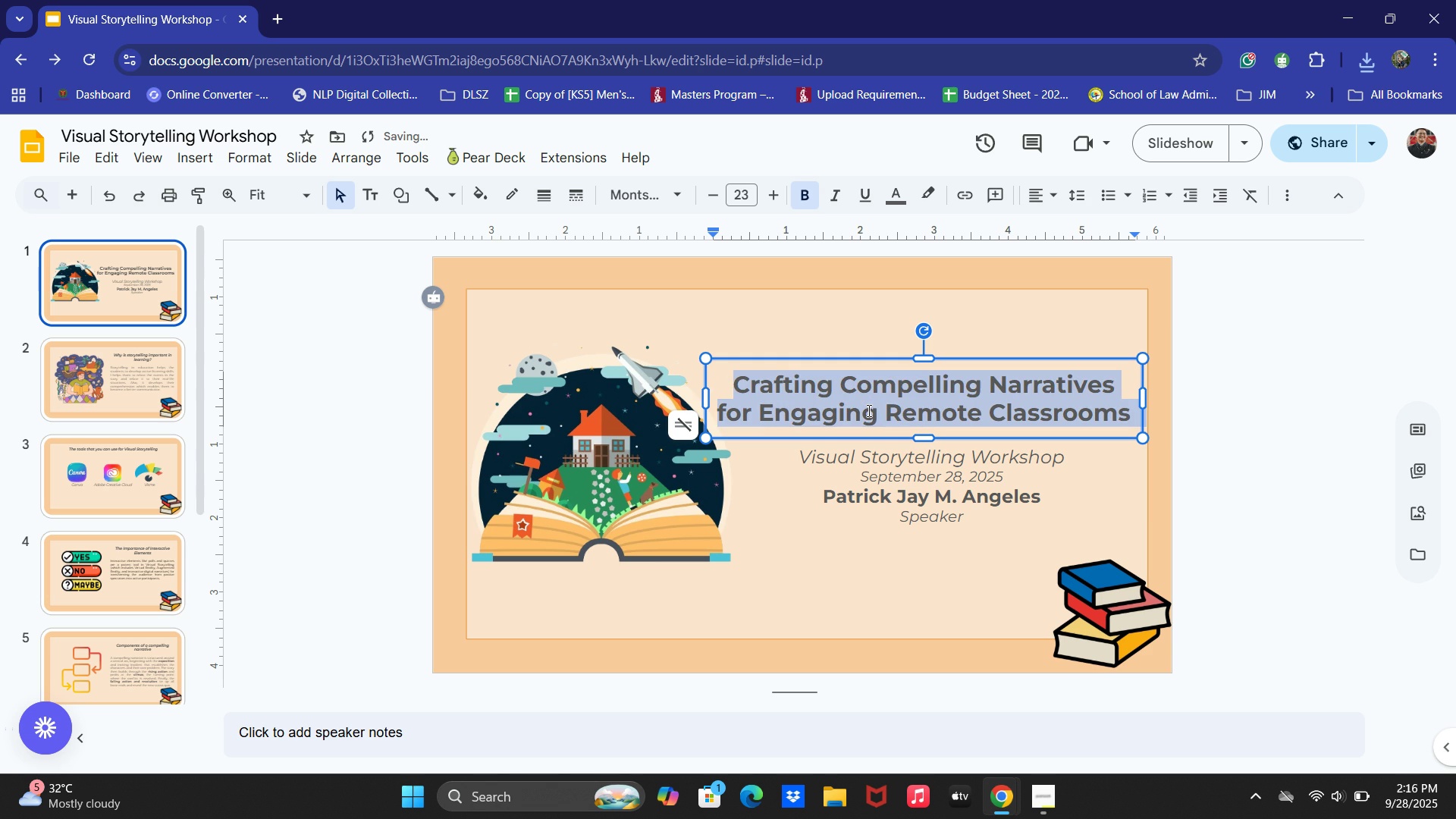 
key(Control+ControlLeft)
 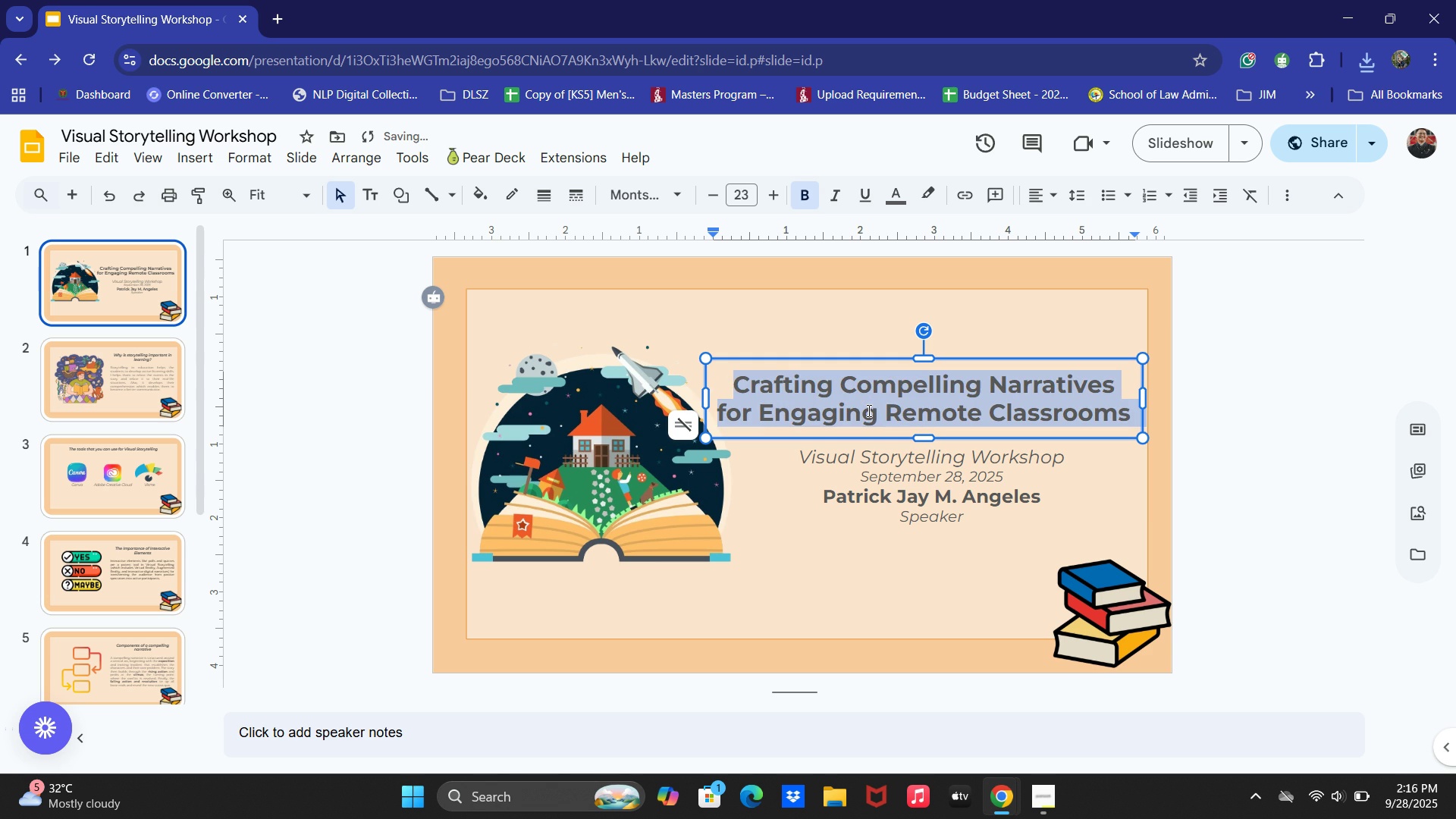 
key(Control+A)
 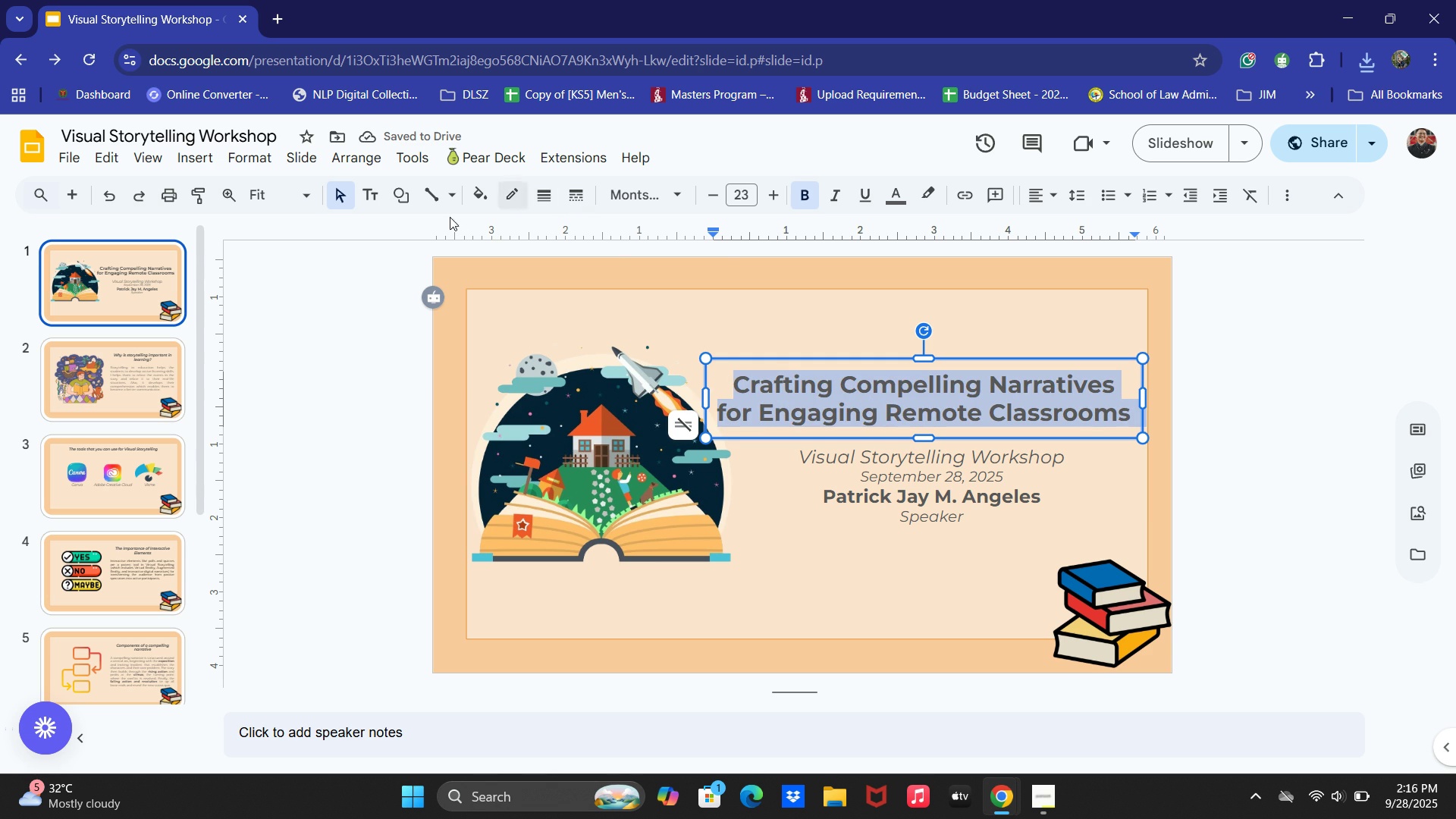 
mouse_move([510, 195])
 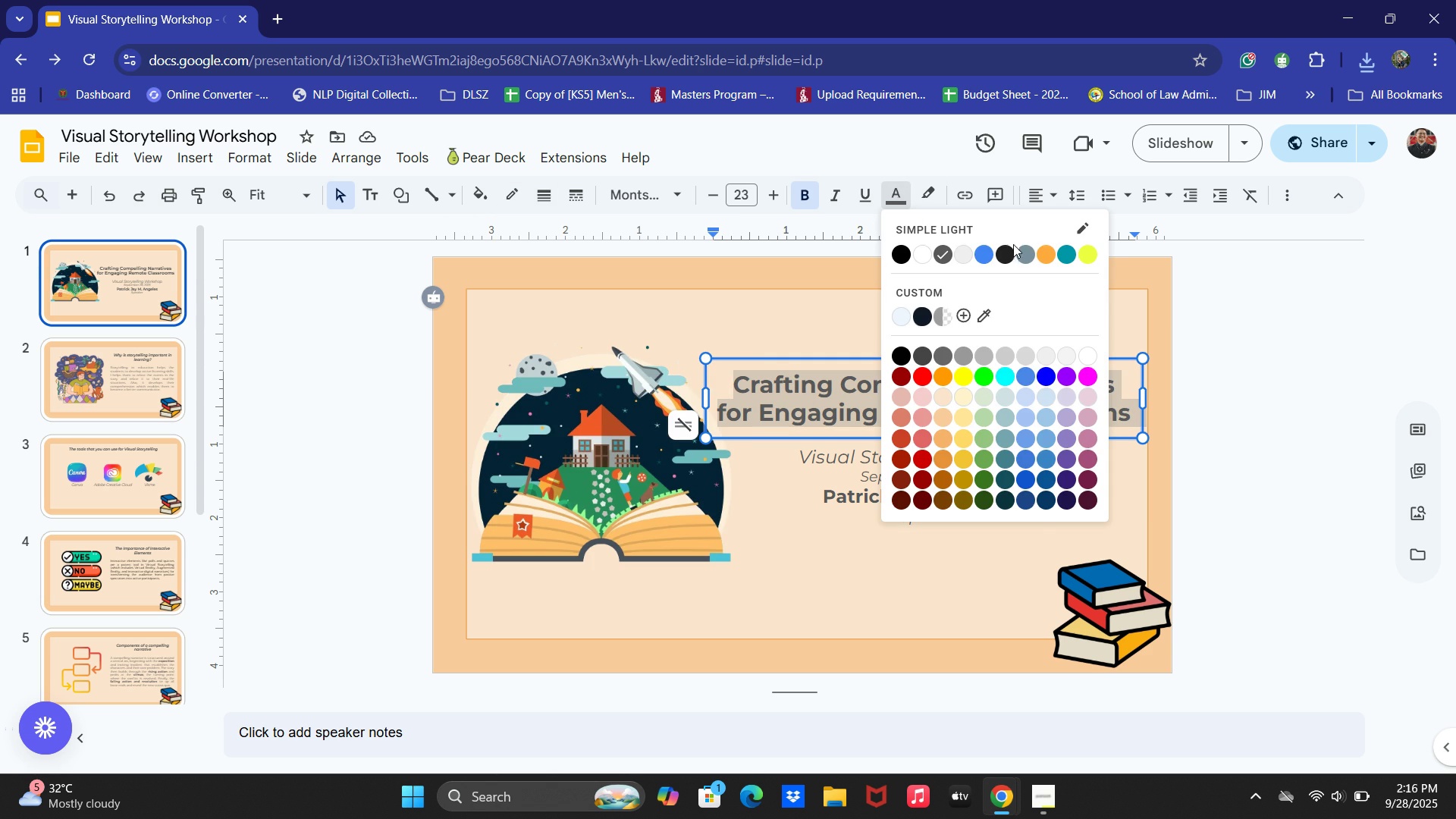 
left_click([1042, 247])
 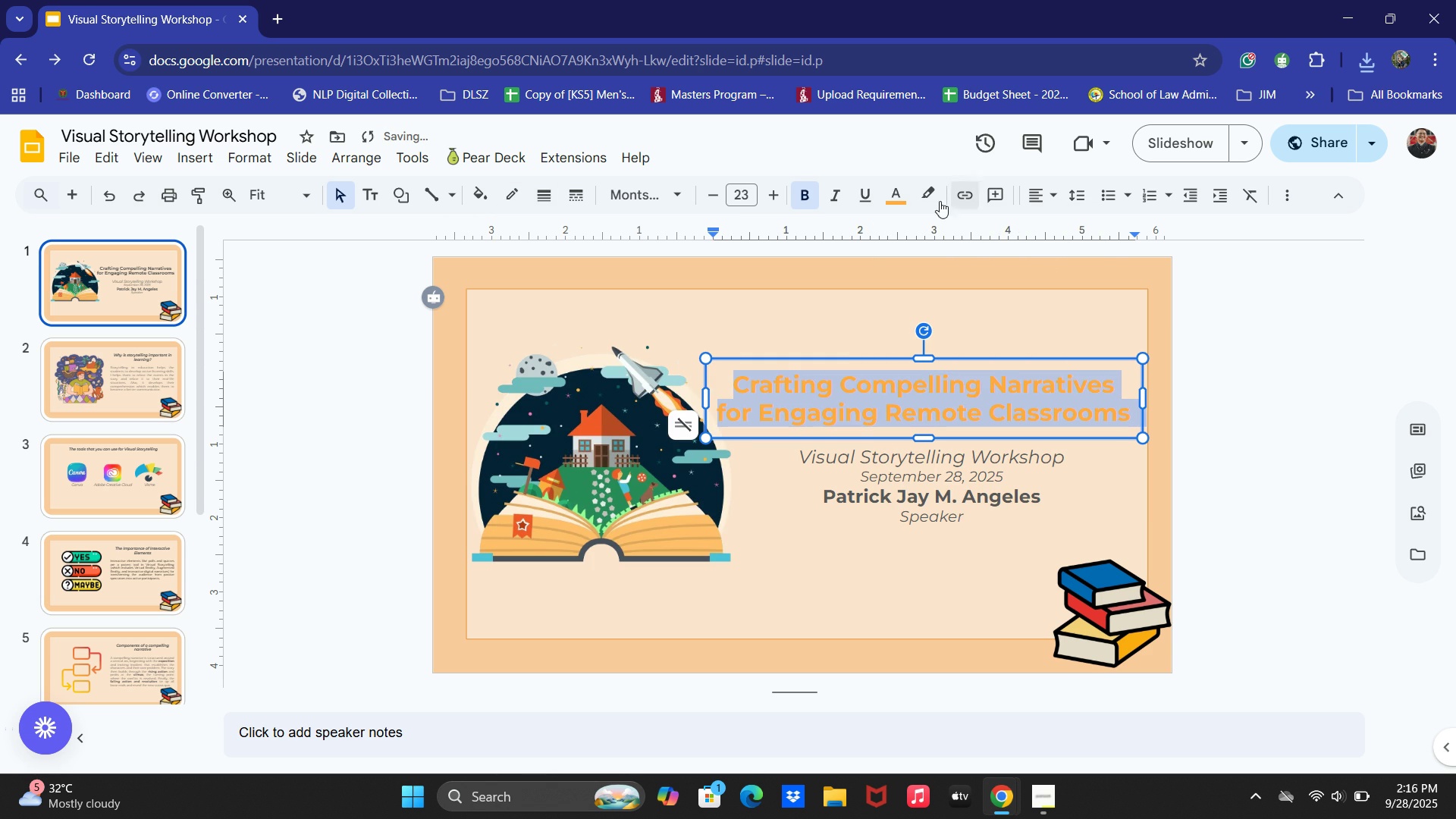 
left_click([907, 202])
 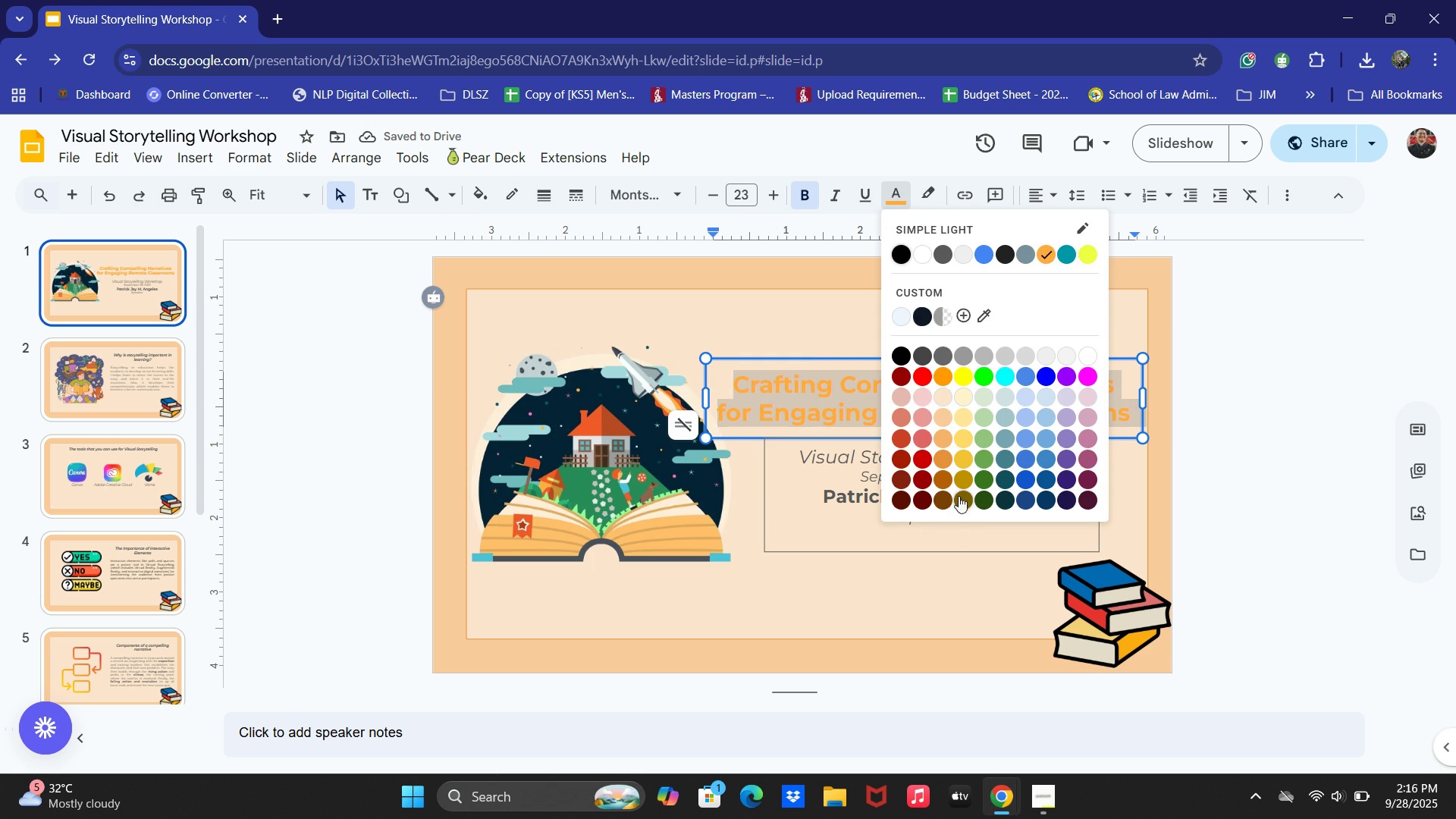 
mouse_move([946, 487])
 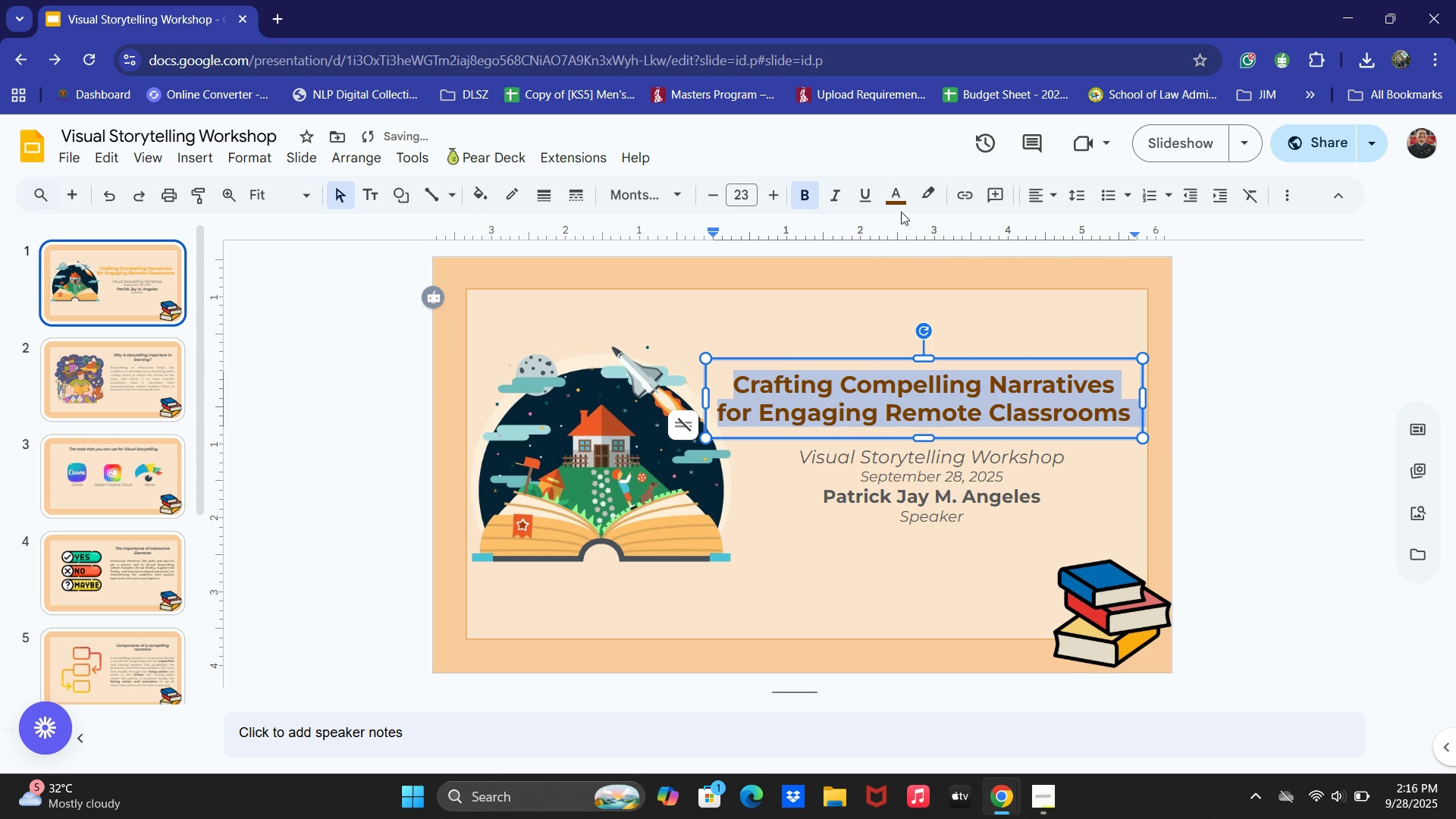 
left_click([901, 208])
 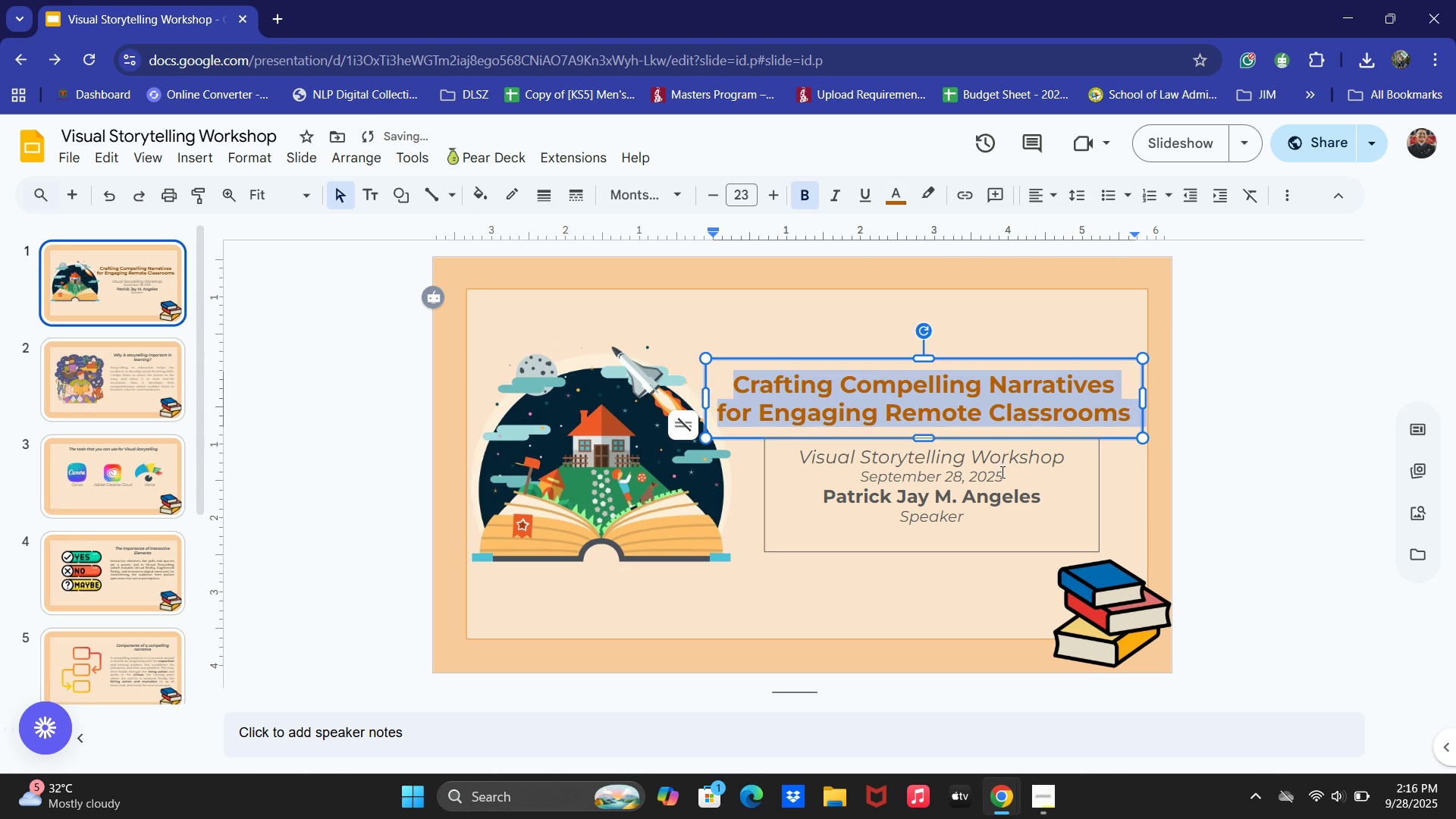 
left_click([1250, 437])
 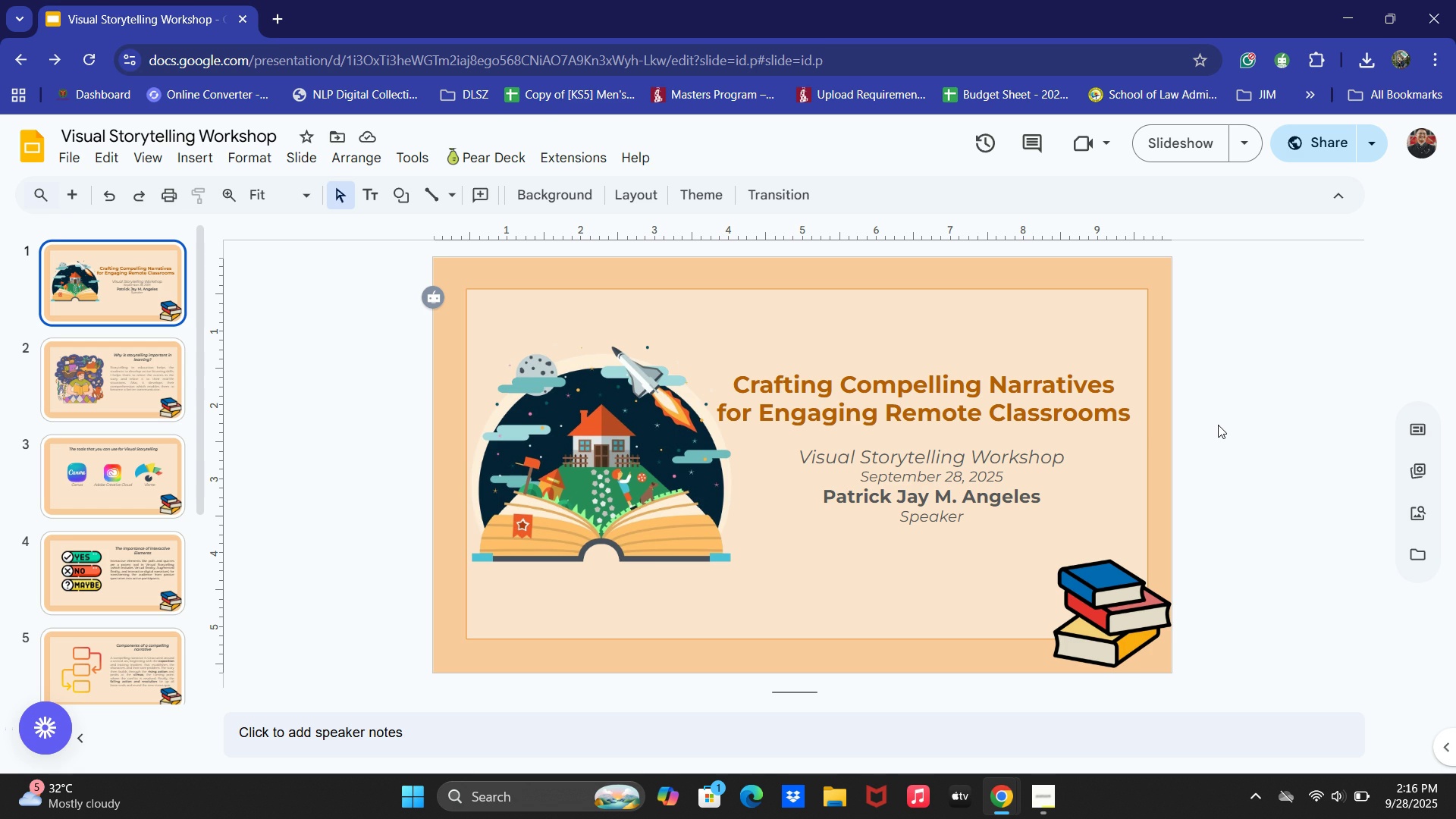 
wait(14.54)
 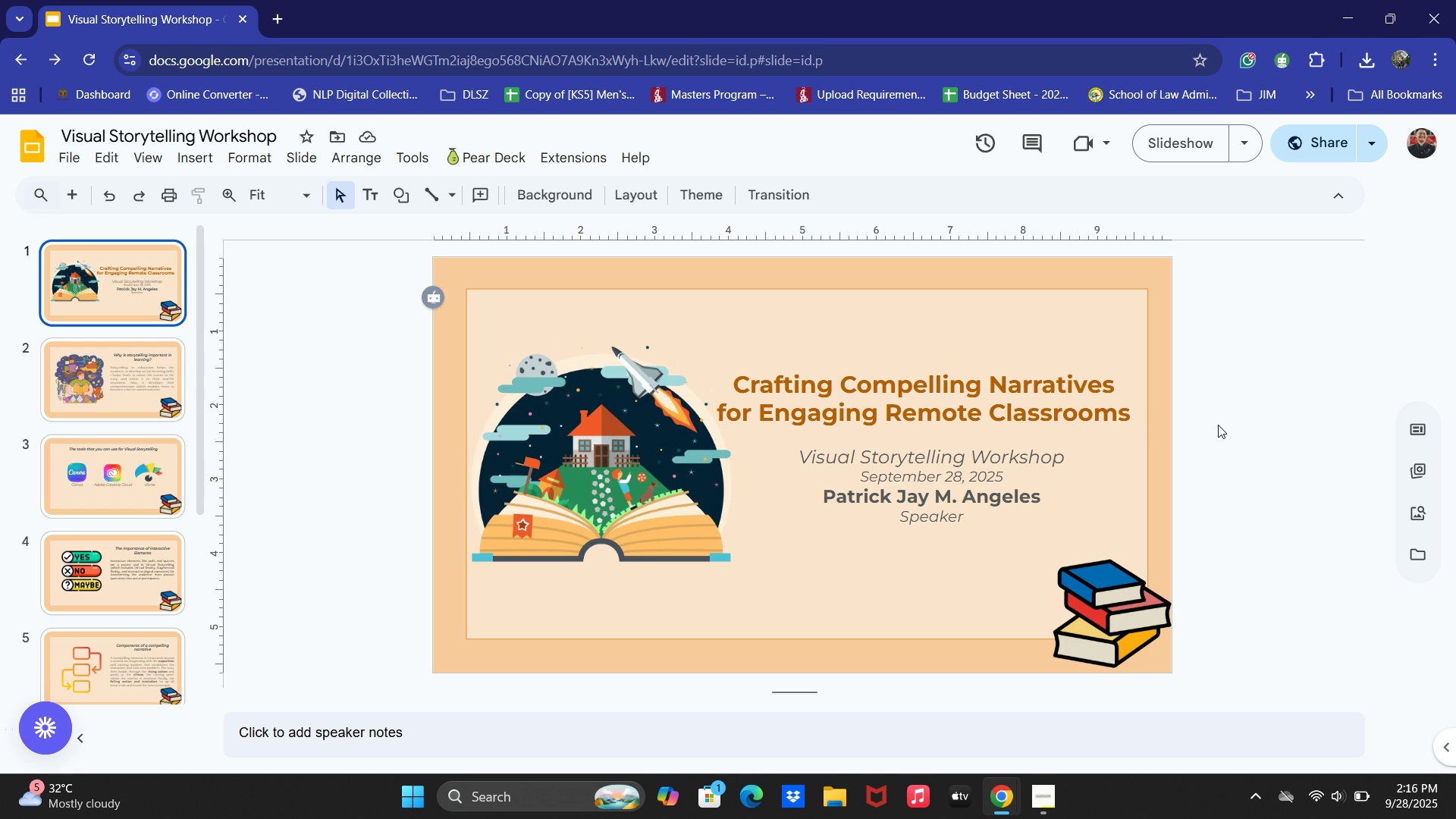 
double_click([269, 30])
 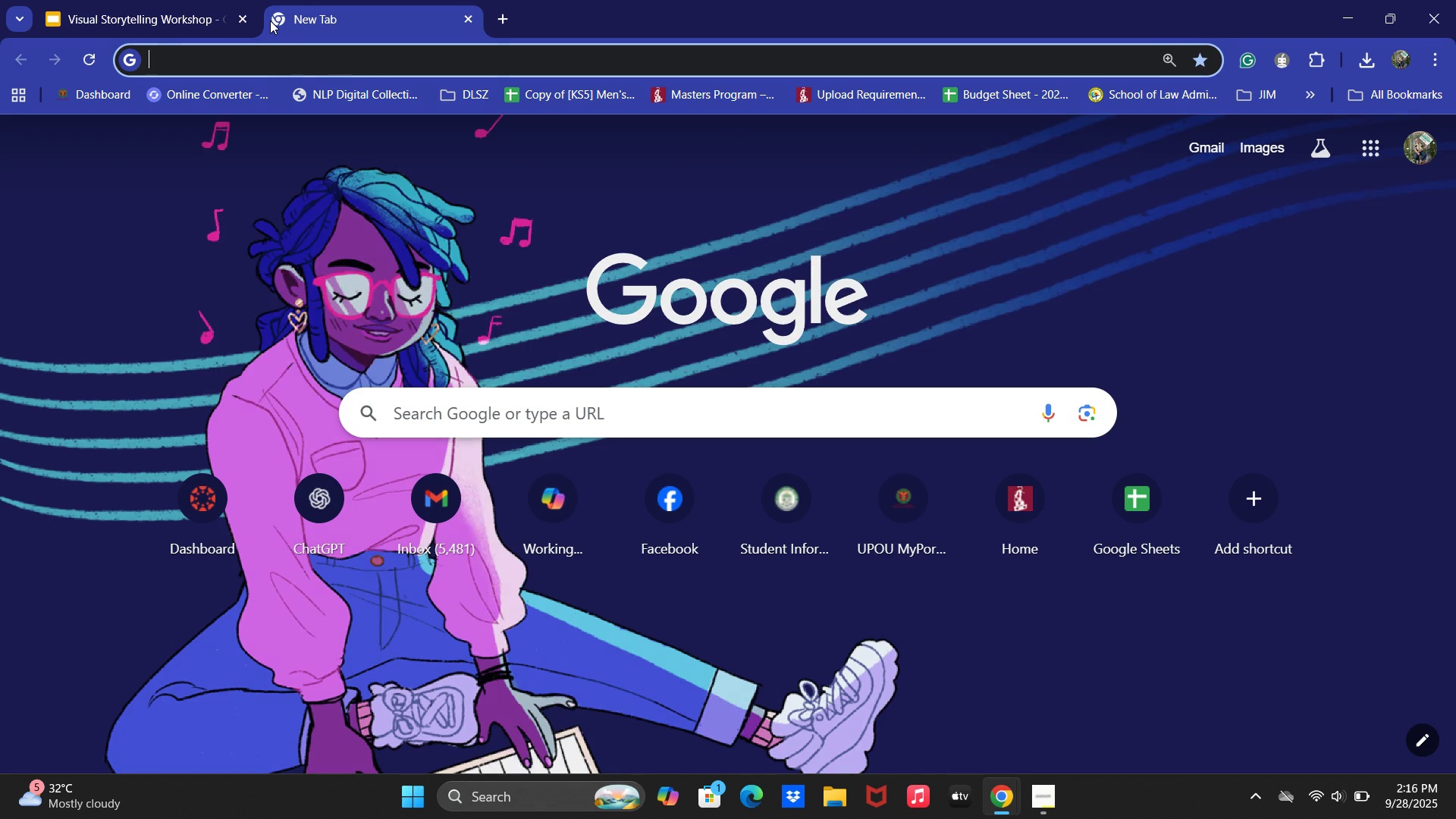 
type(icon)
key(Backspace)
key(Backspace)
key(Backspace)
key(Backspace)
key(Backspace)
type(fla)
 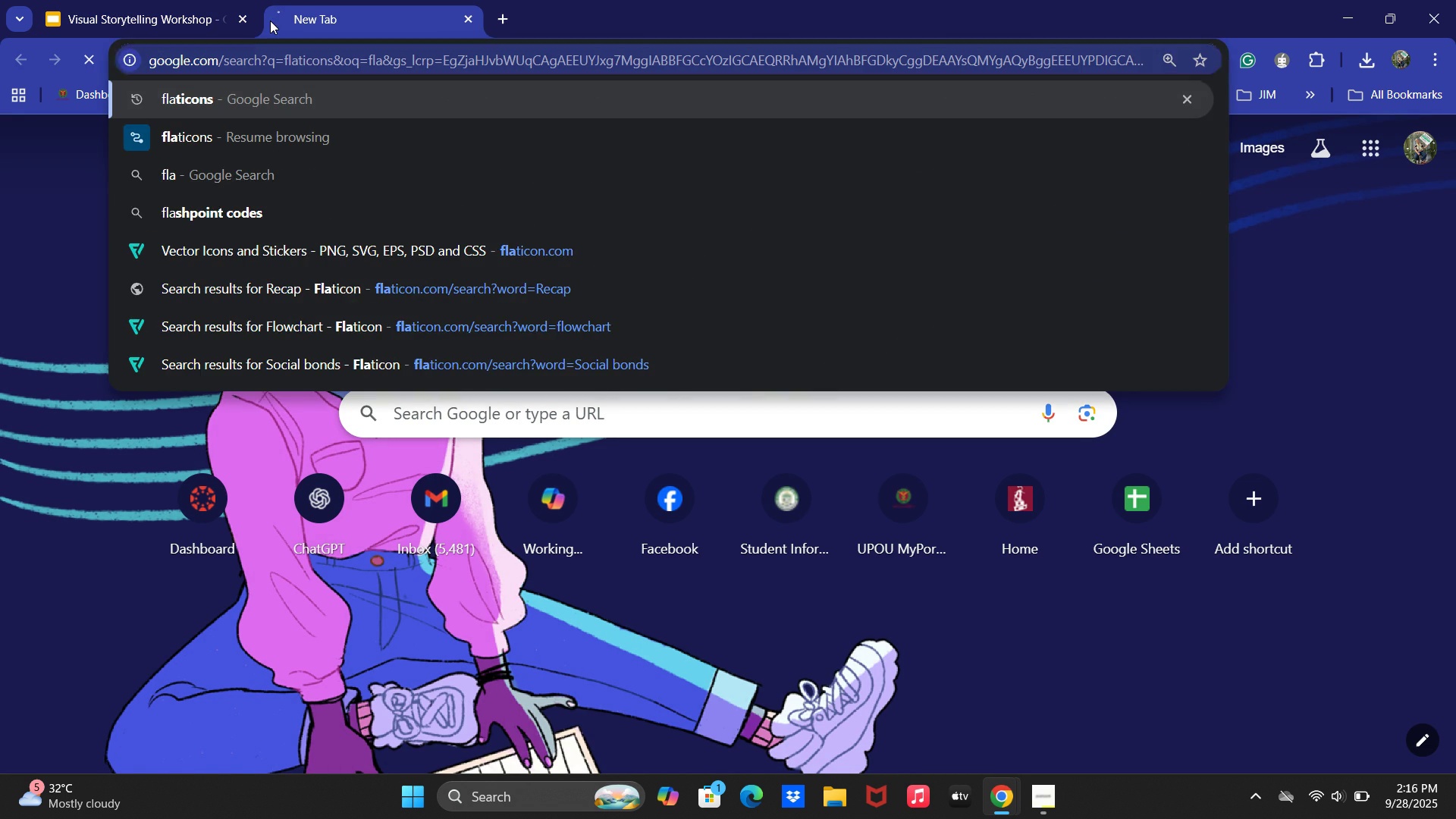 
key(Enter)
 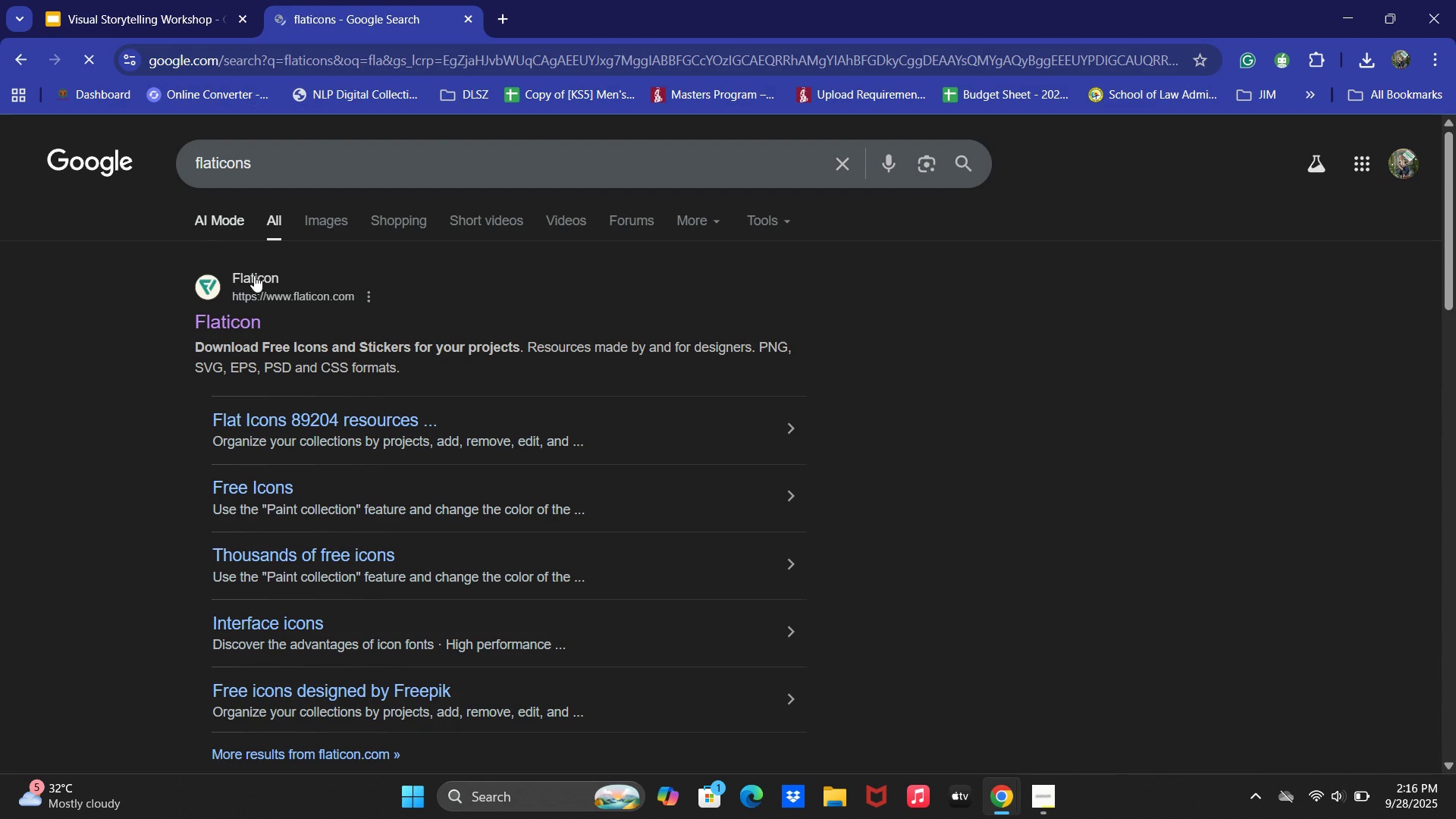 
left_click([241, 321])
 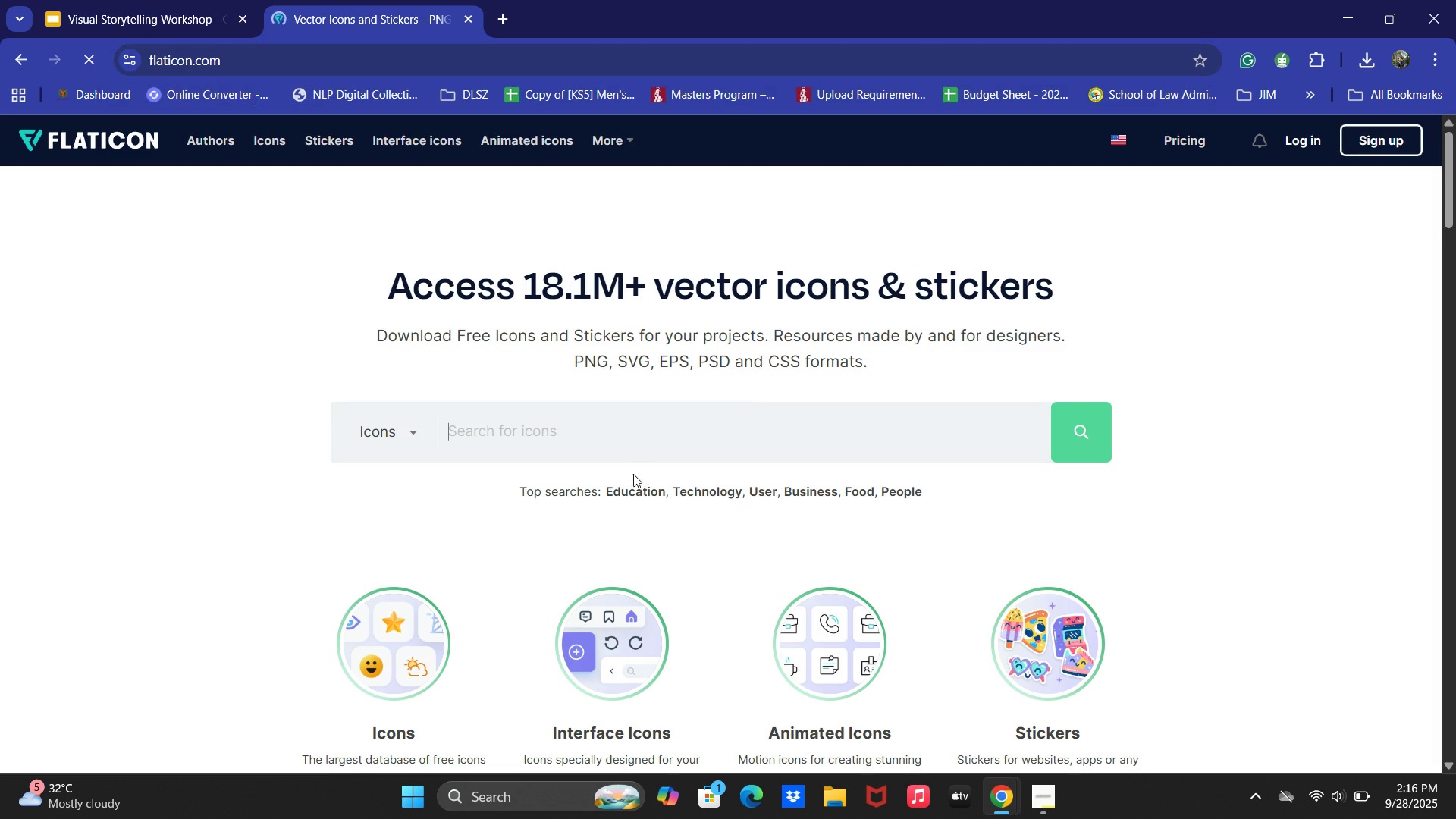 
double_click([605, 432])
 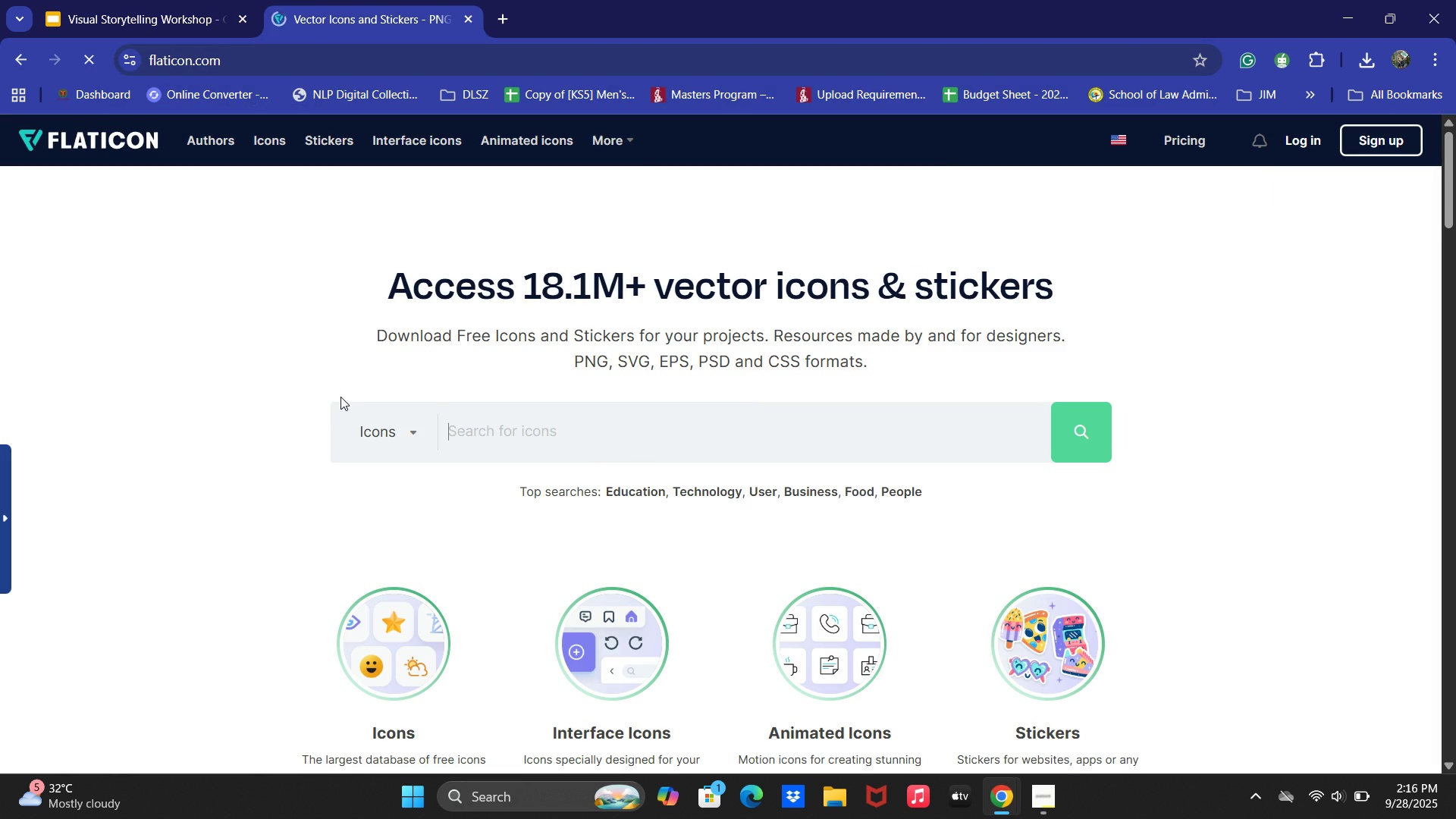 
left_click([340, 397])
 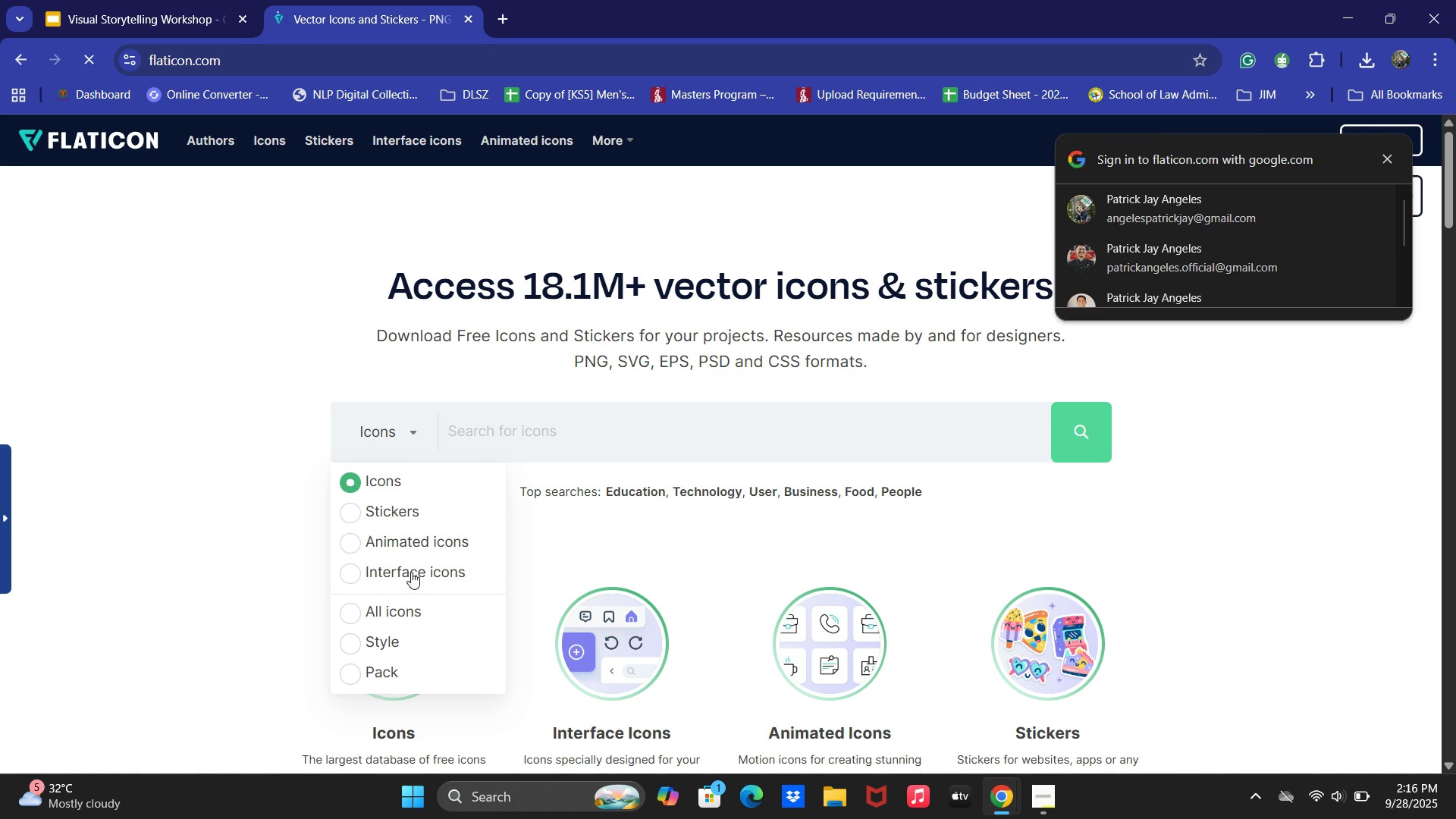 
left_click([410, 547])
 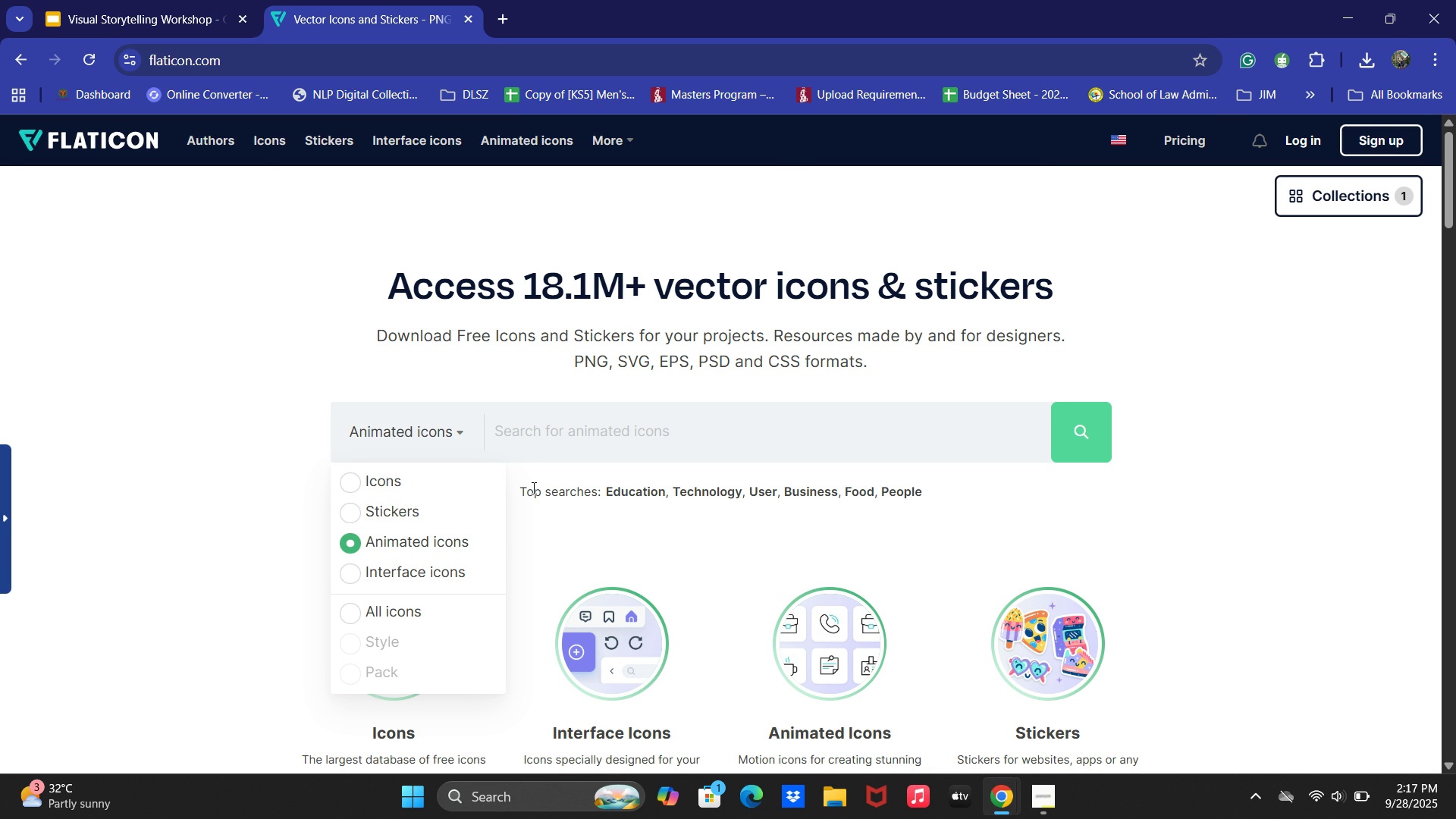 
wait(9.6)
 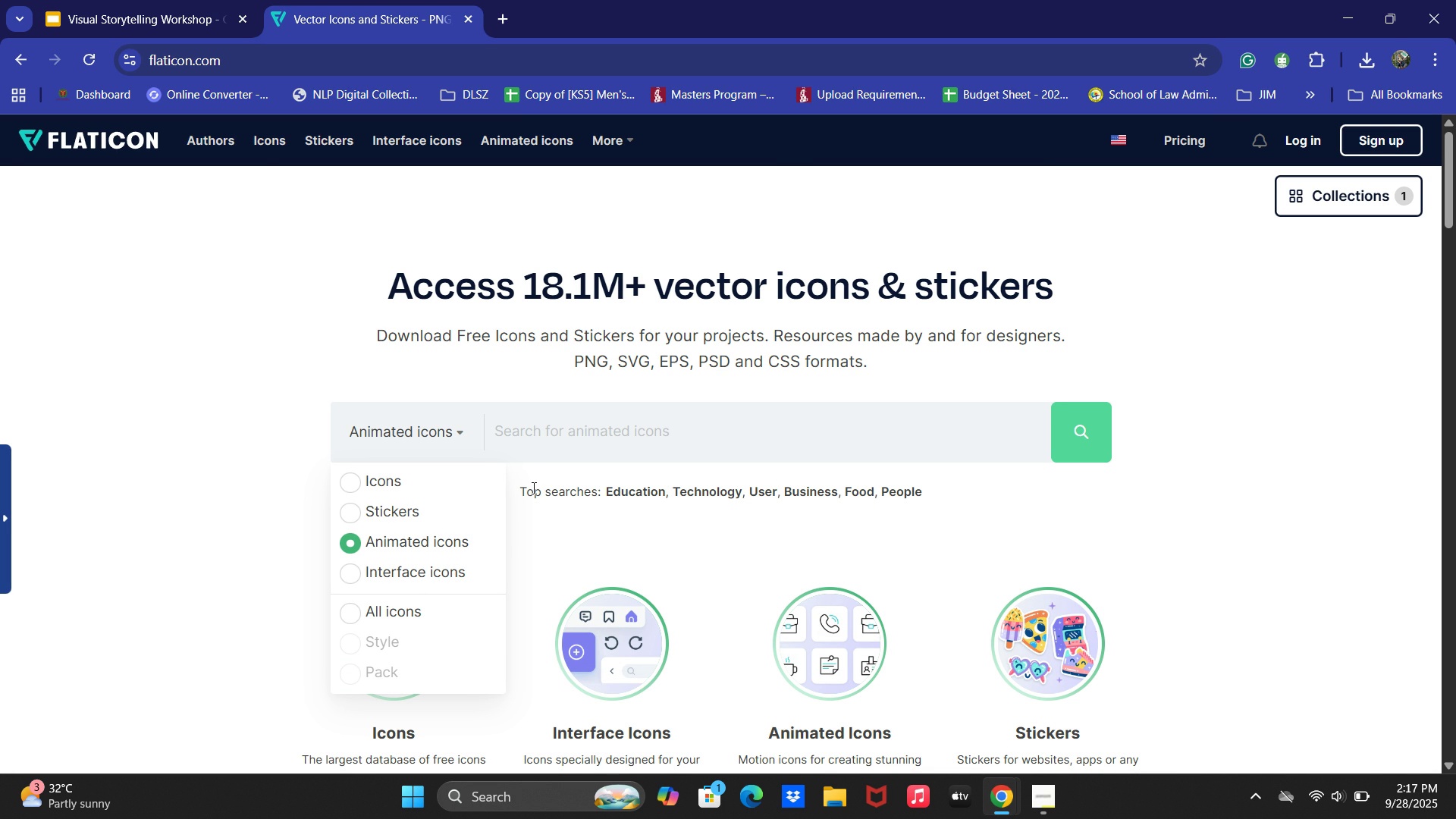 
scroll: coordinate [769, 528], scroll_direction: down, amount: 1.0
 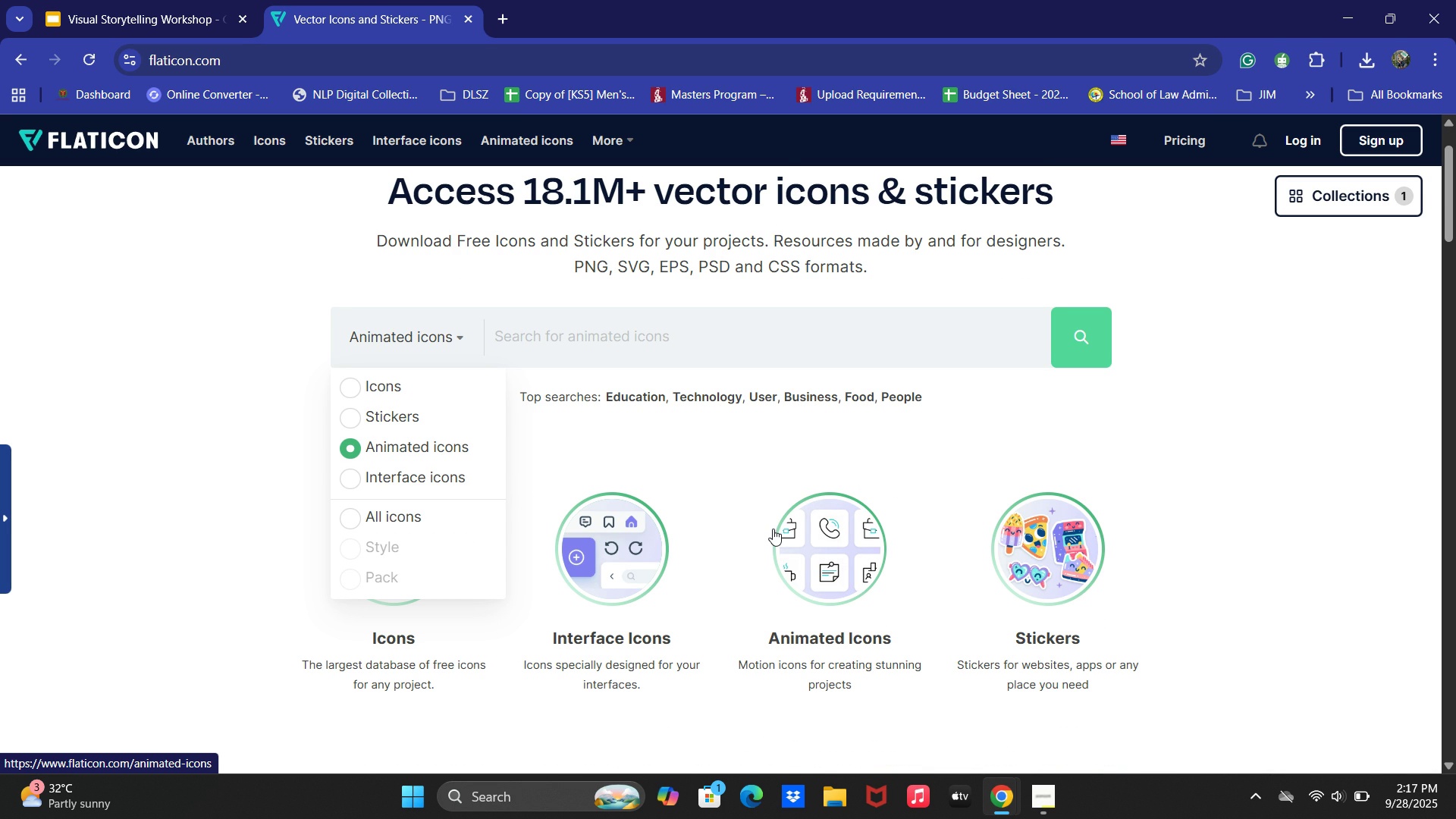 
wait(5.16)
 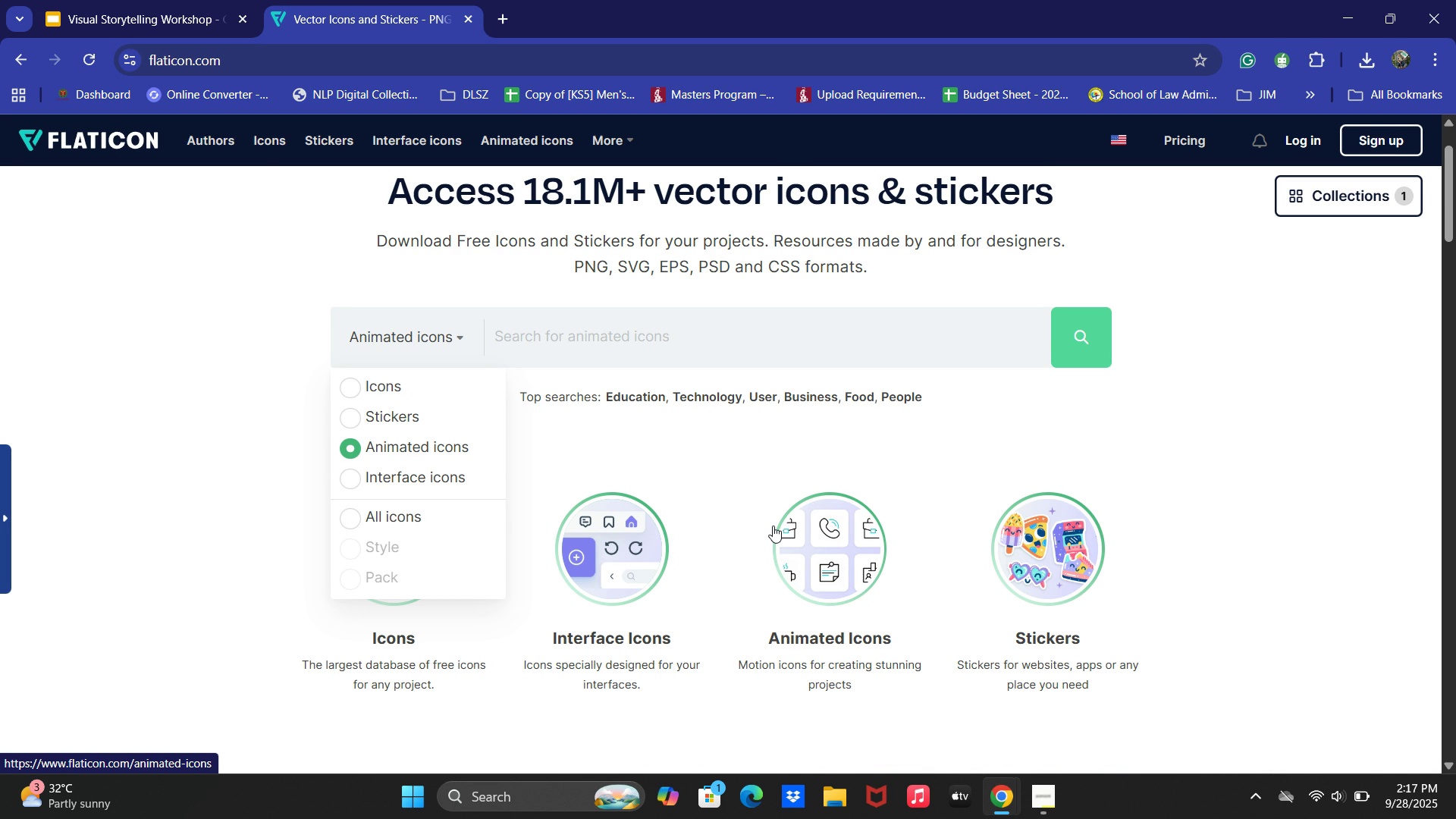 
left_click([1058, 535])
 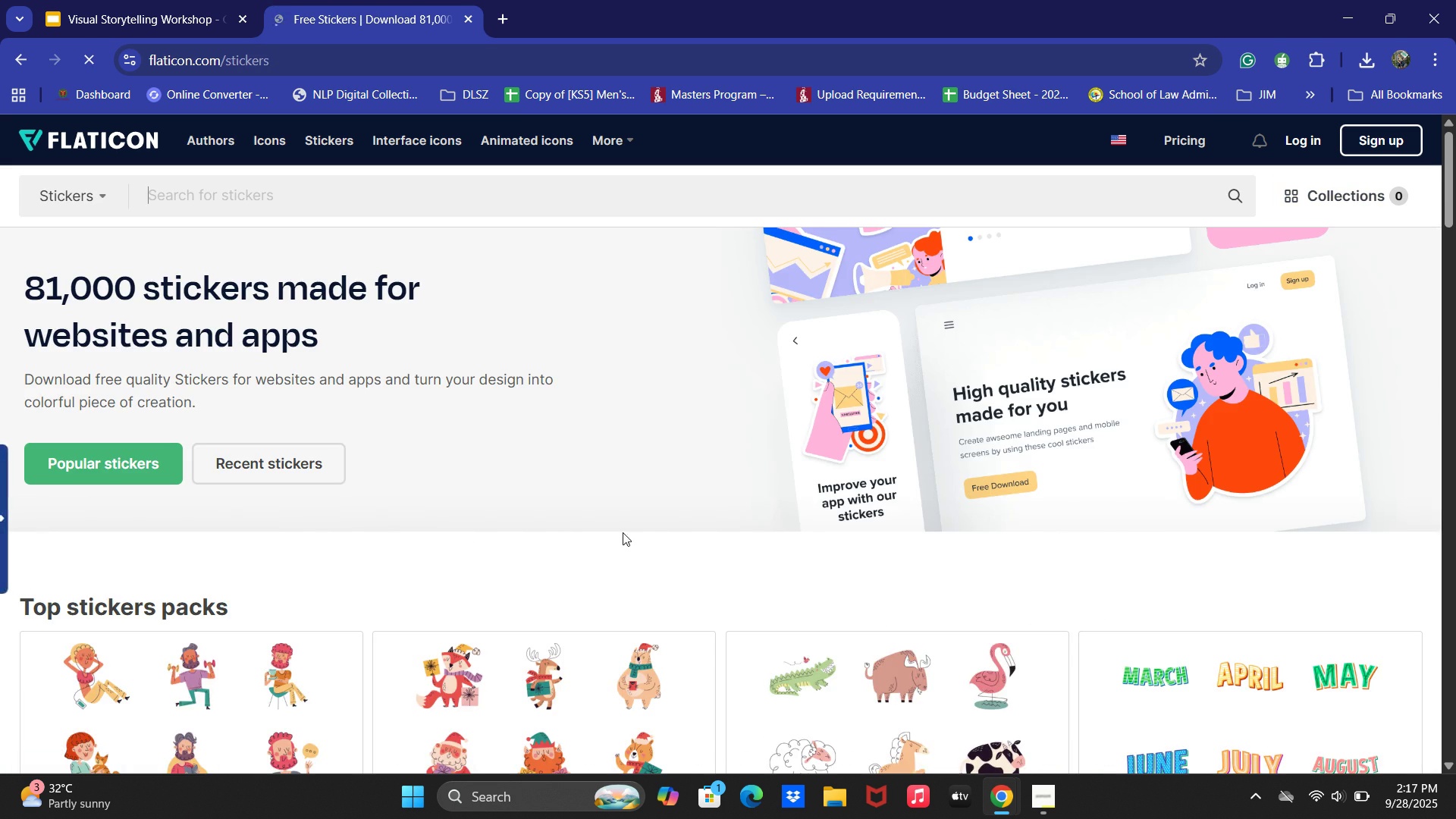 
scroll: coordinate [546, 472], scroll_direction: down, amount: 6.0
 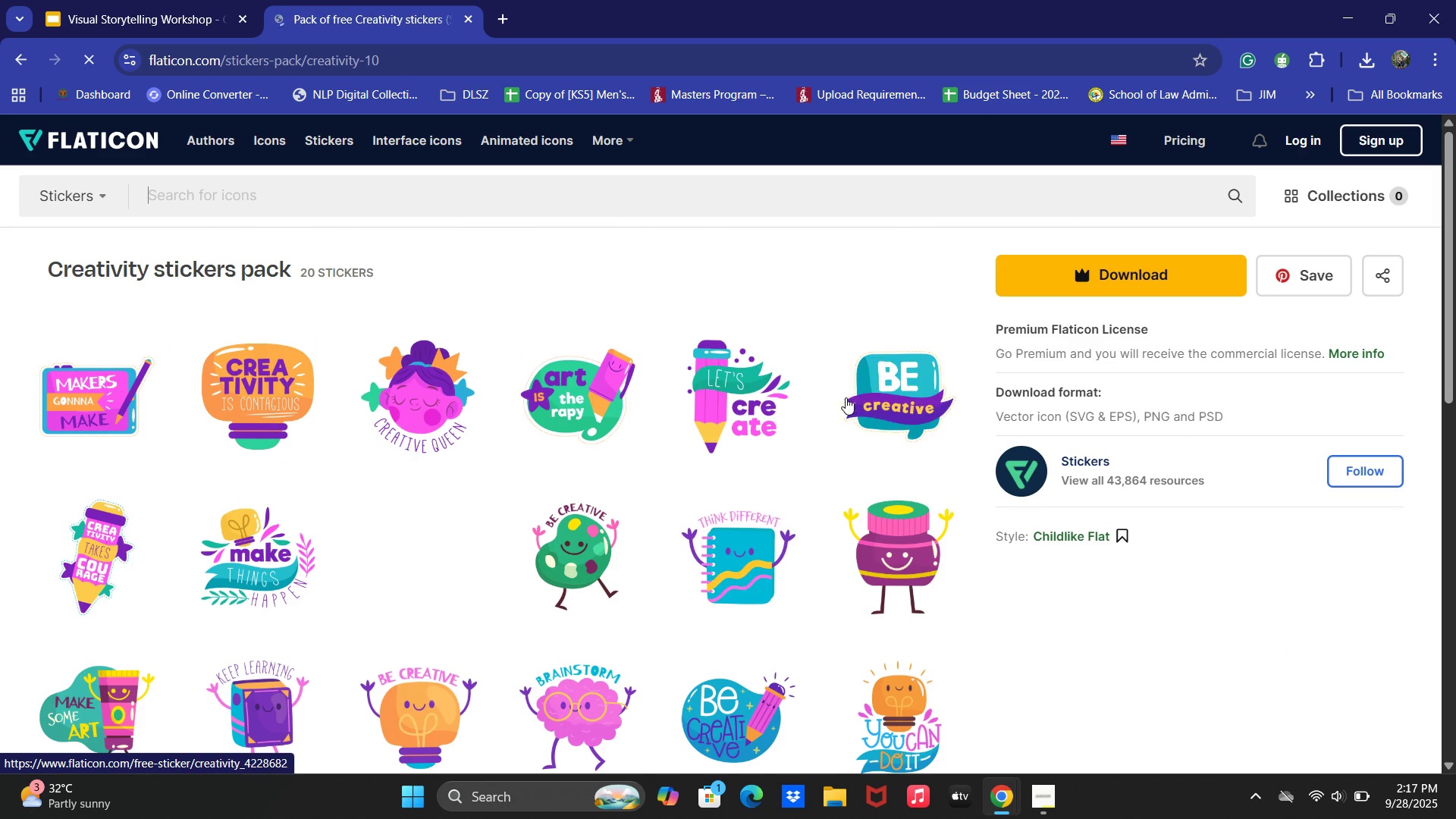 
wait(5.45)
 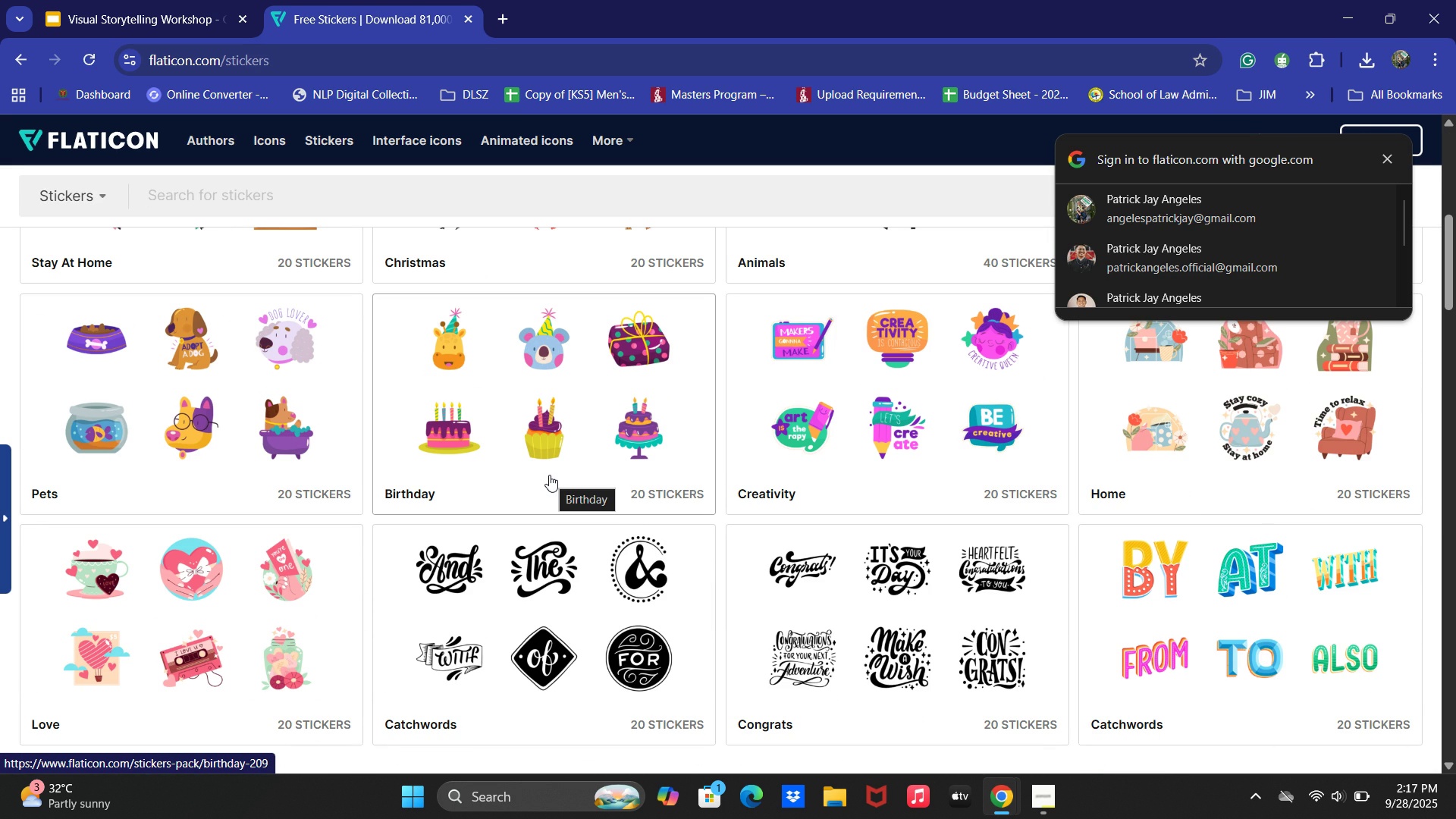 
scroll: coordinate [817, 565], scroll_direction: down, amount: 1.0
 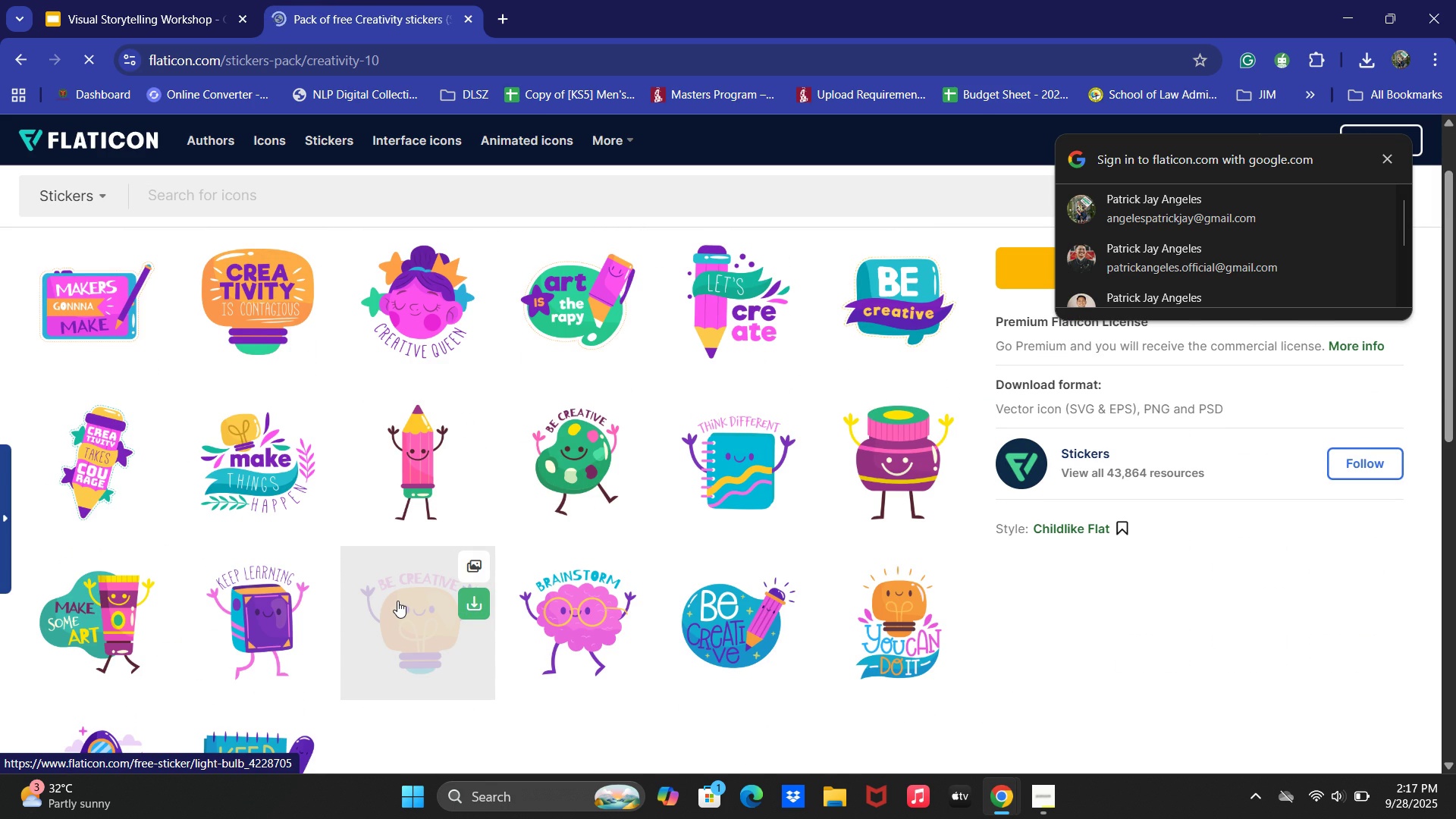 
left_click([397, 601])
 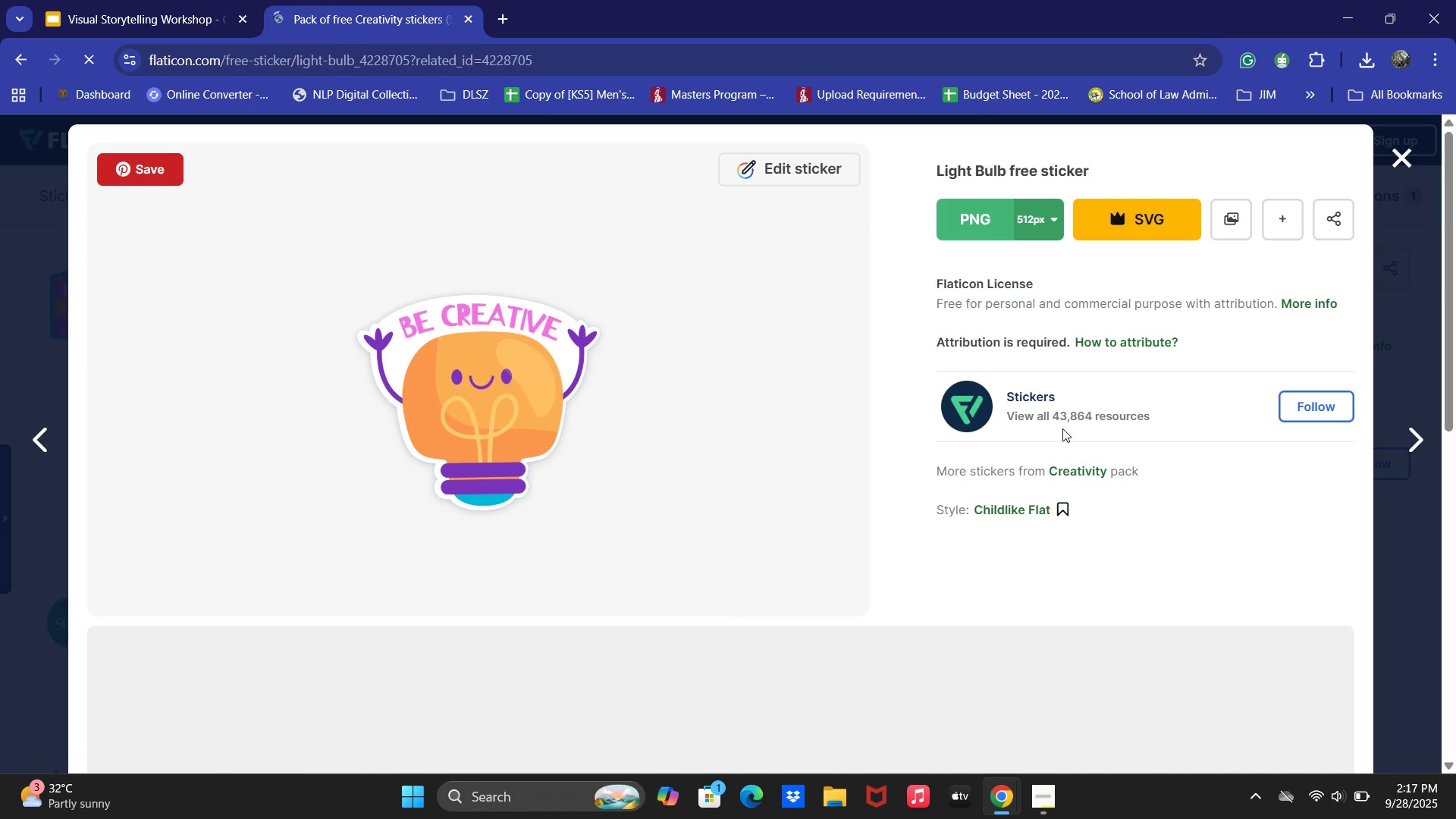 
left_click([1231, 213])
 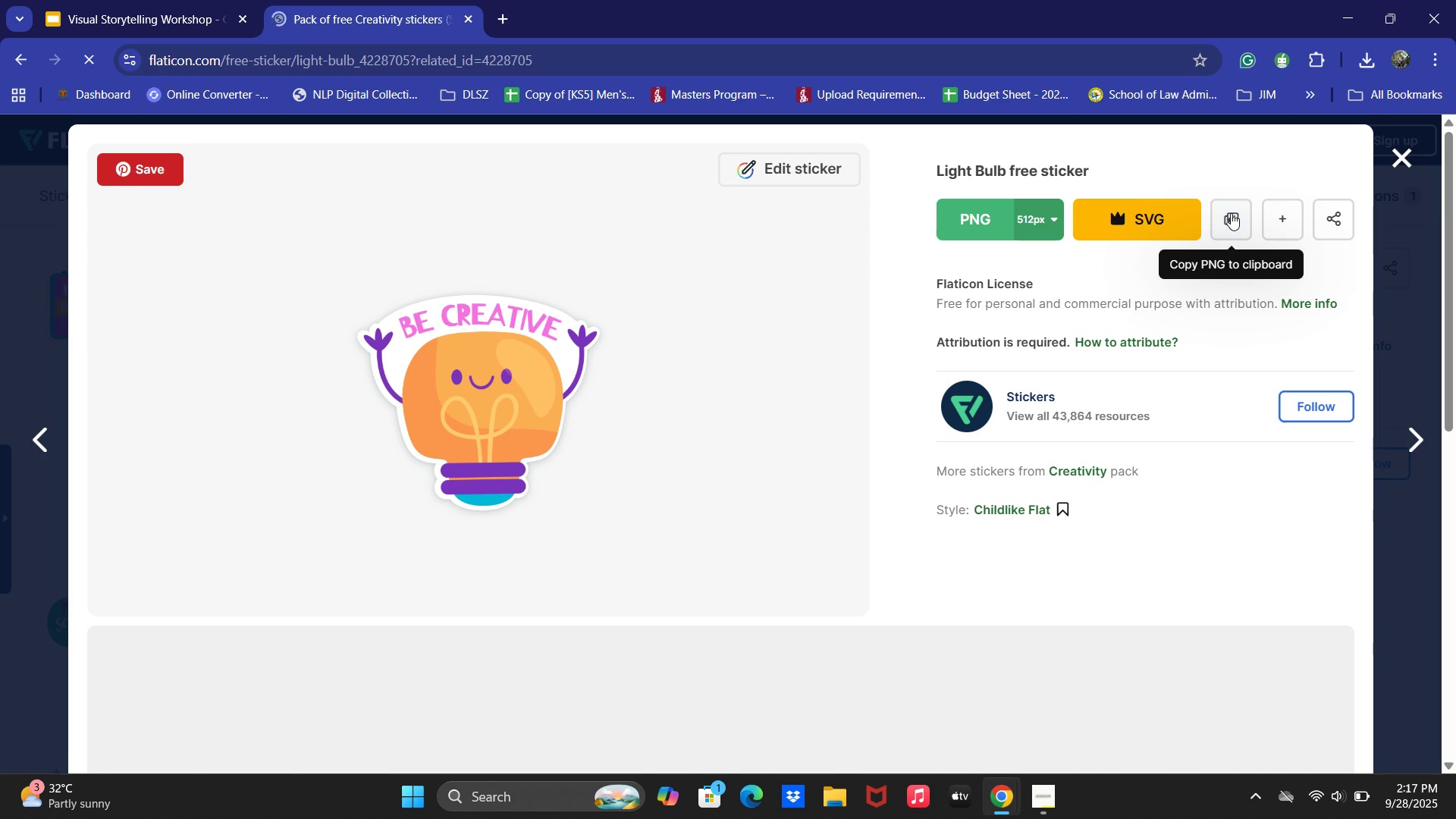 
left_click([1231, 213])
 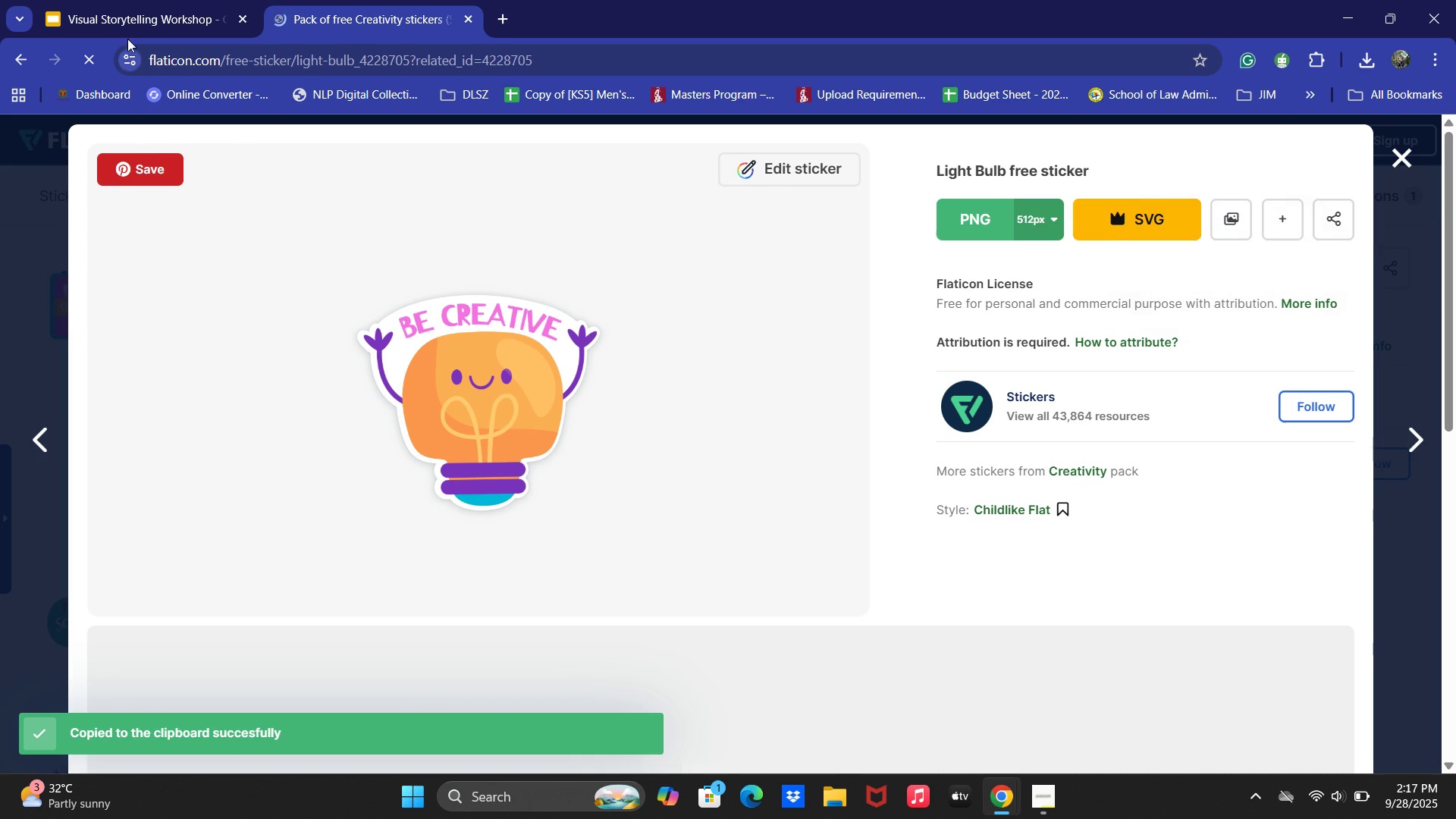 
left_click([114, 2])
 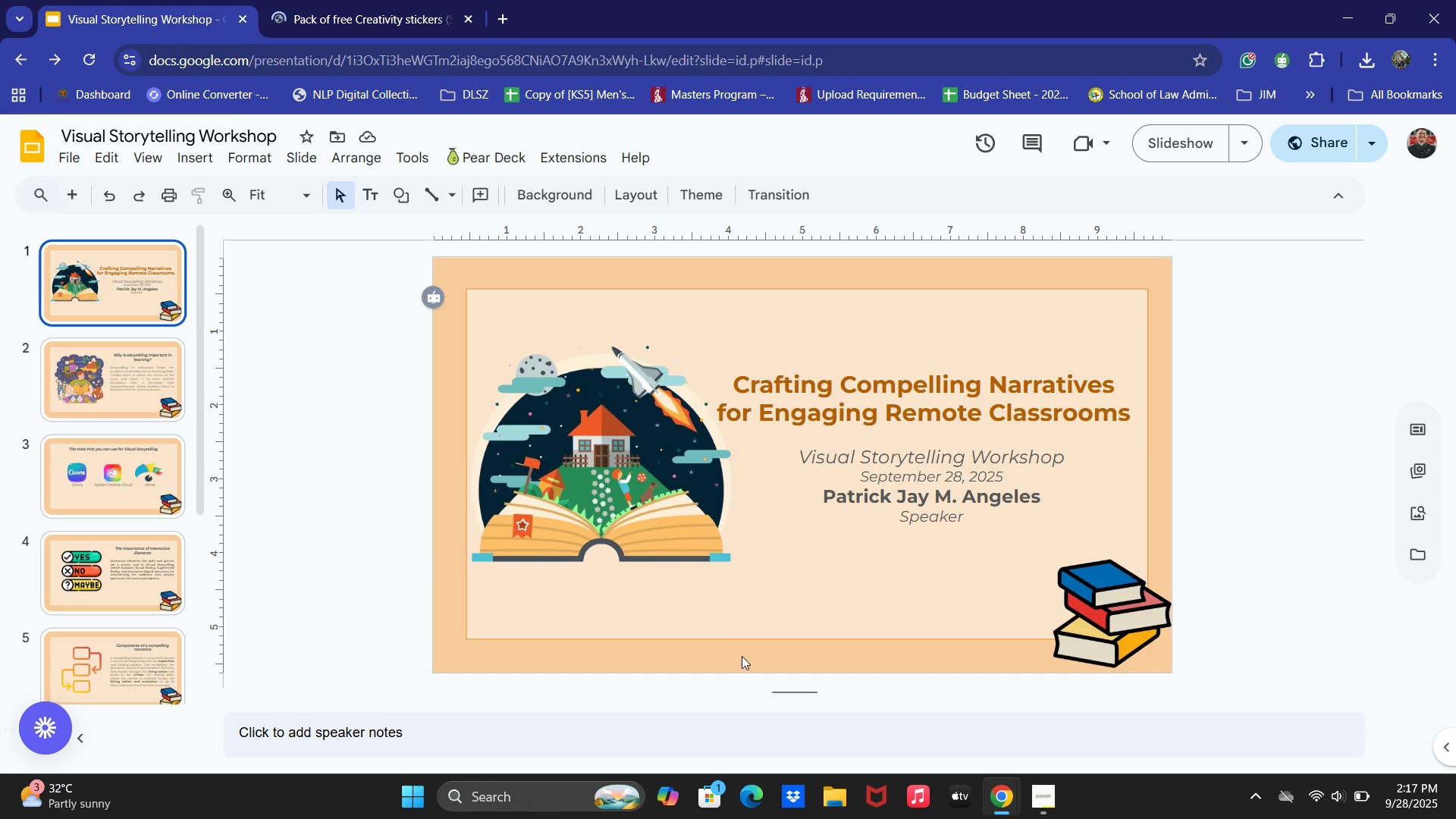 
key(Control+ControlLeft)